 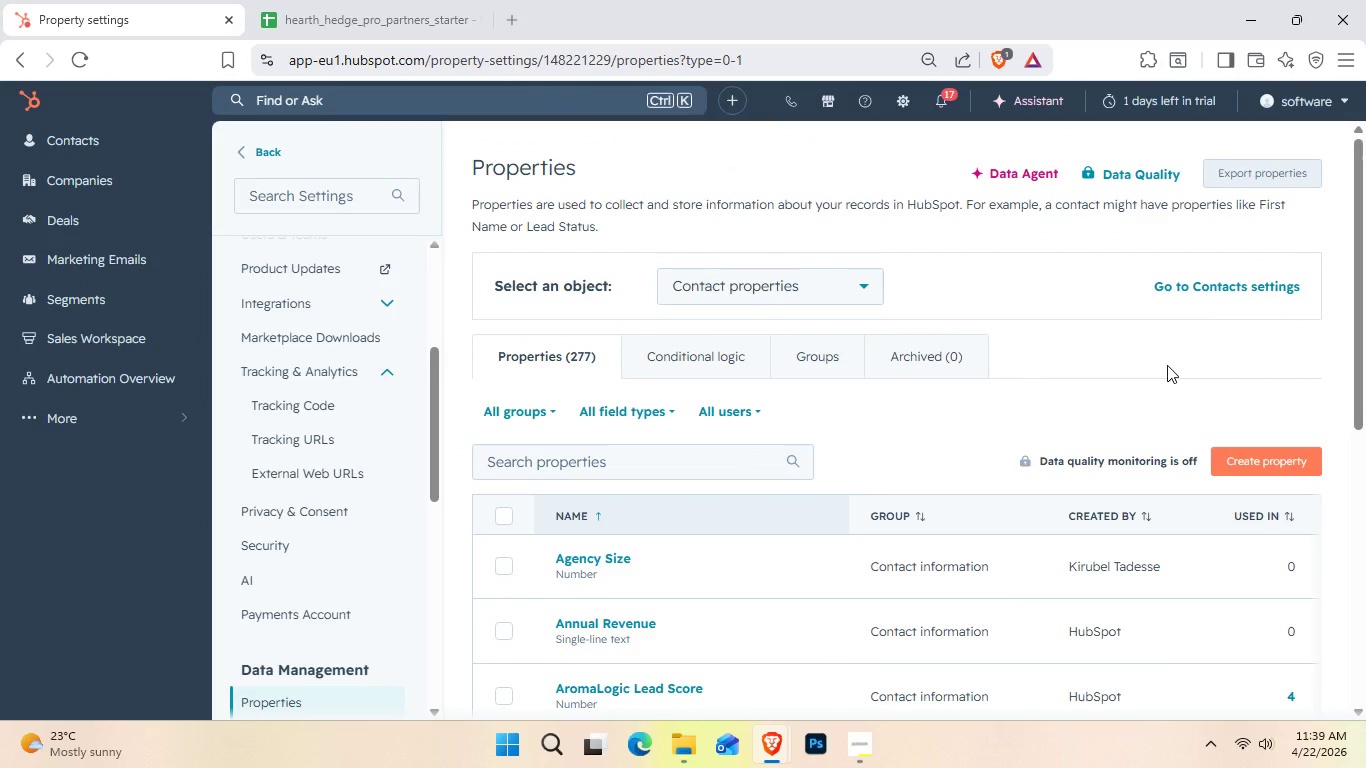 
left_click([560, 465])
 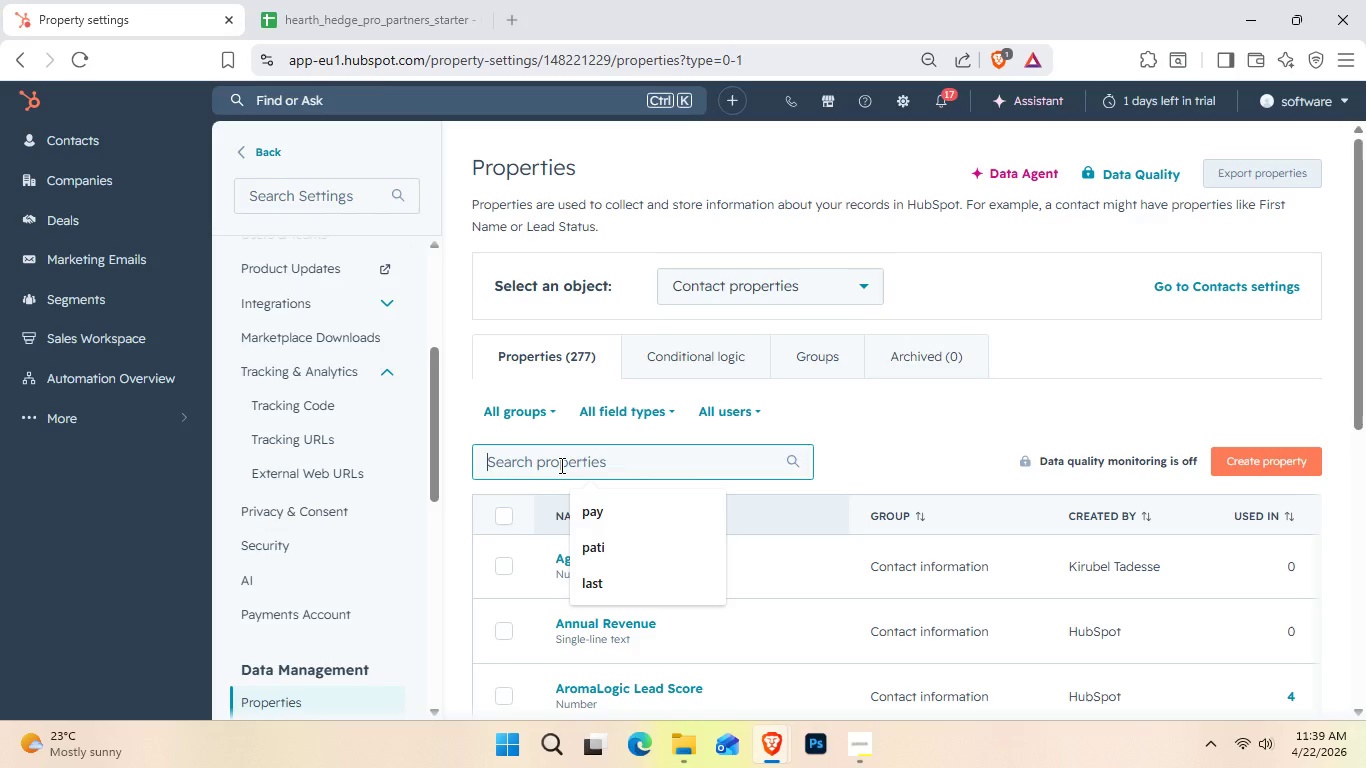 
hold_key(key=ControlLeft, duration=0.41)
 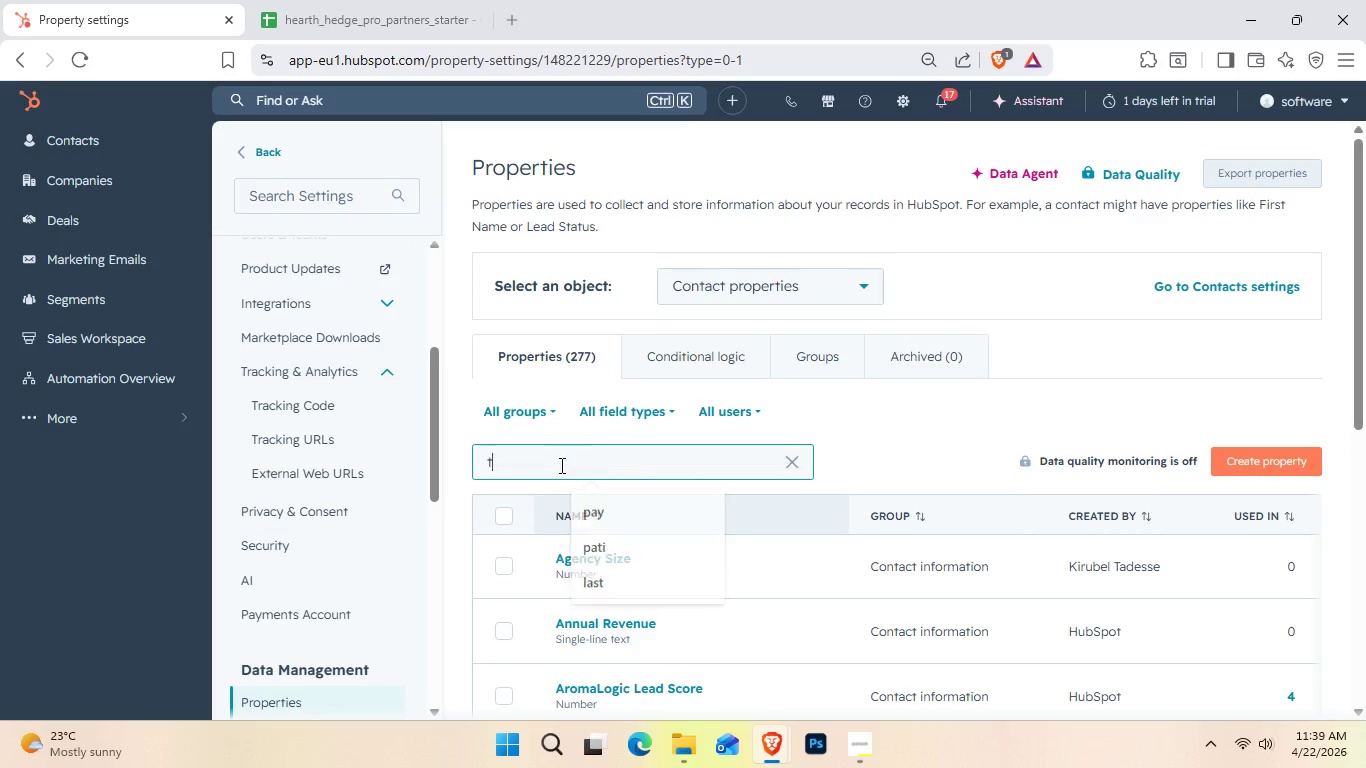 
type(trade)
 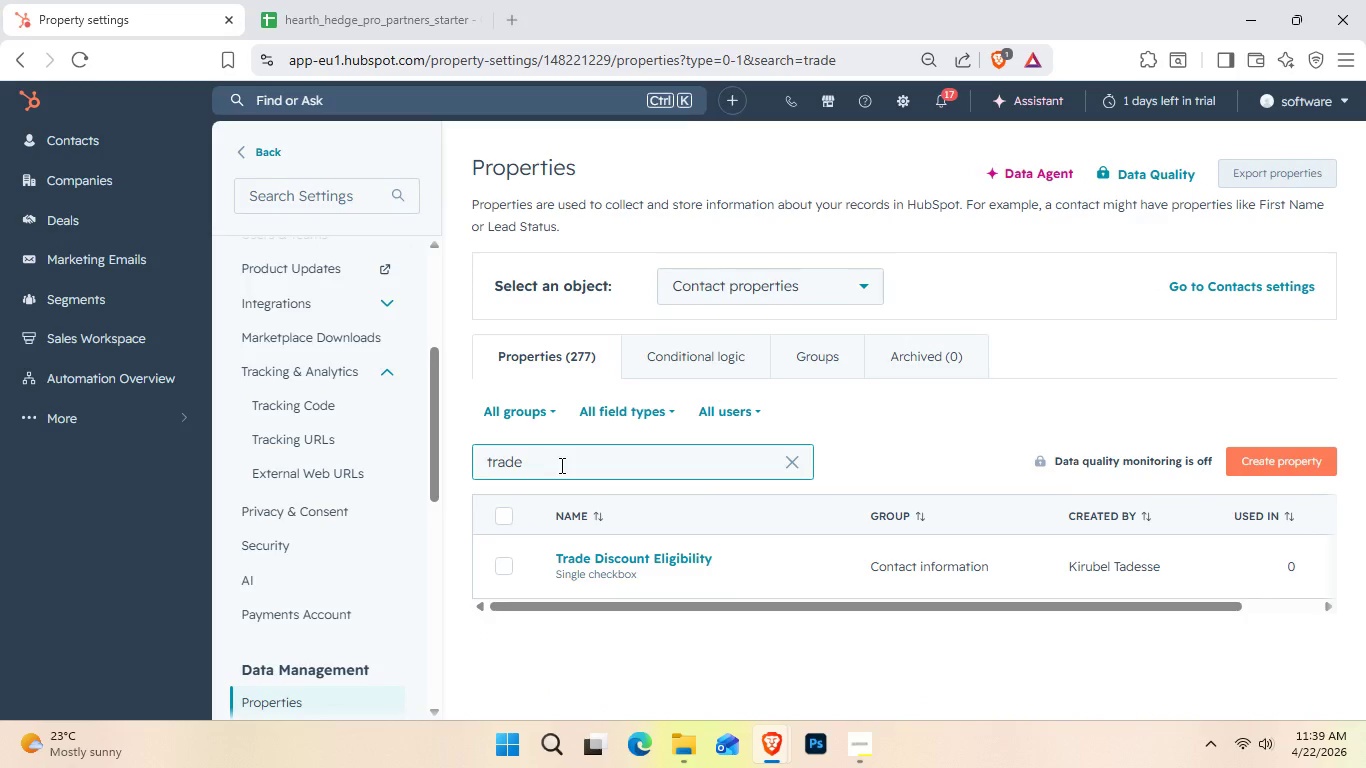 
scroll: coordinate [707, 634], scroll_direction: down, amount: 2.0
 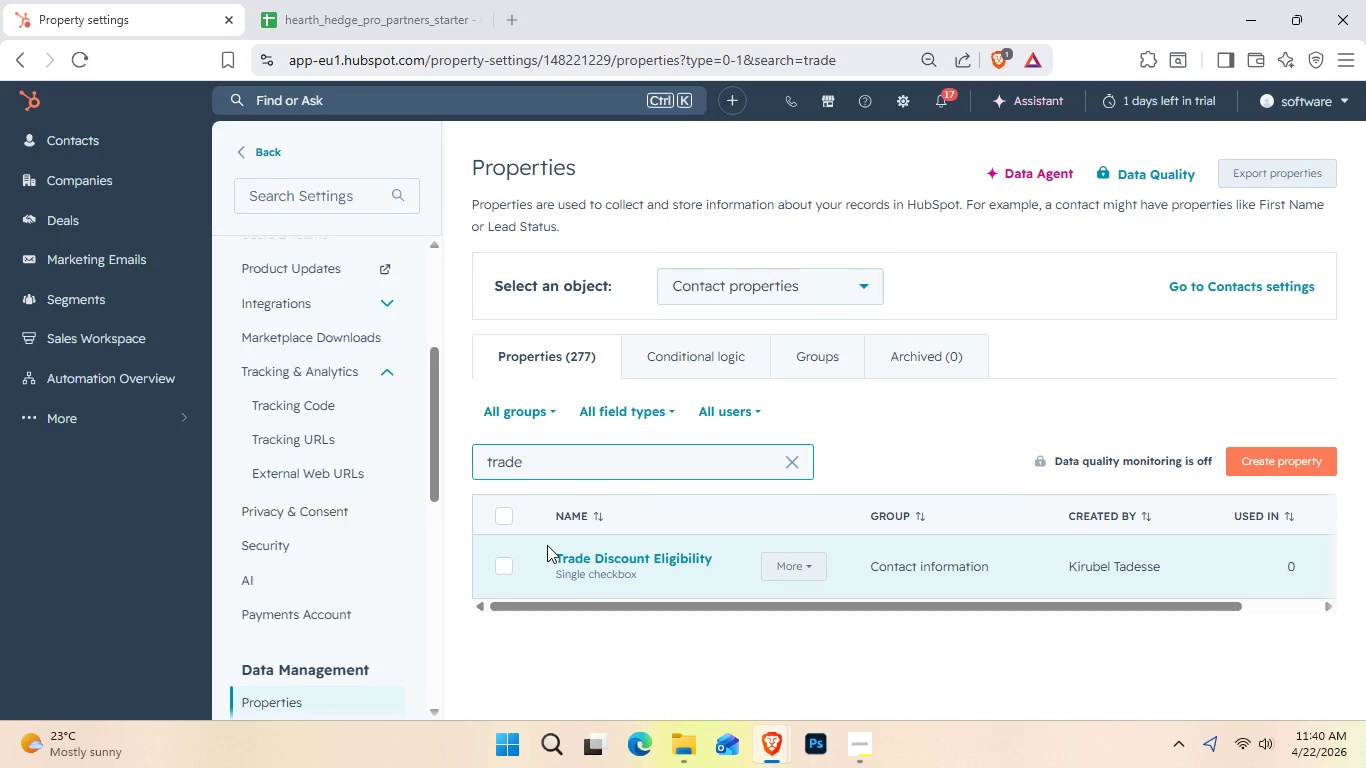 
wait(14.11)
 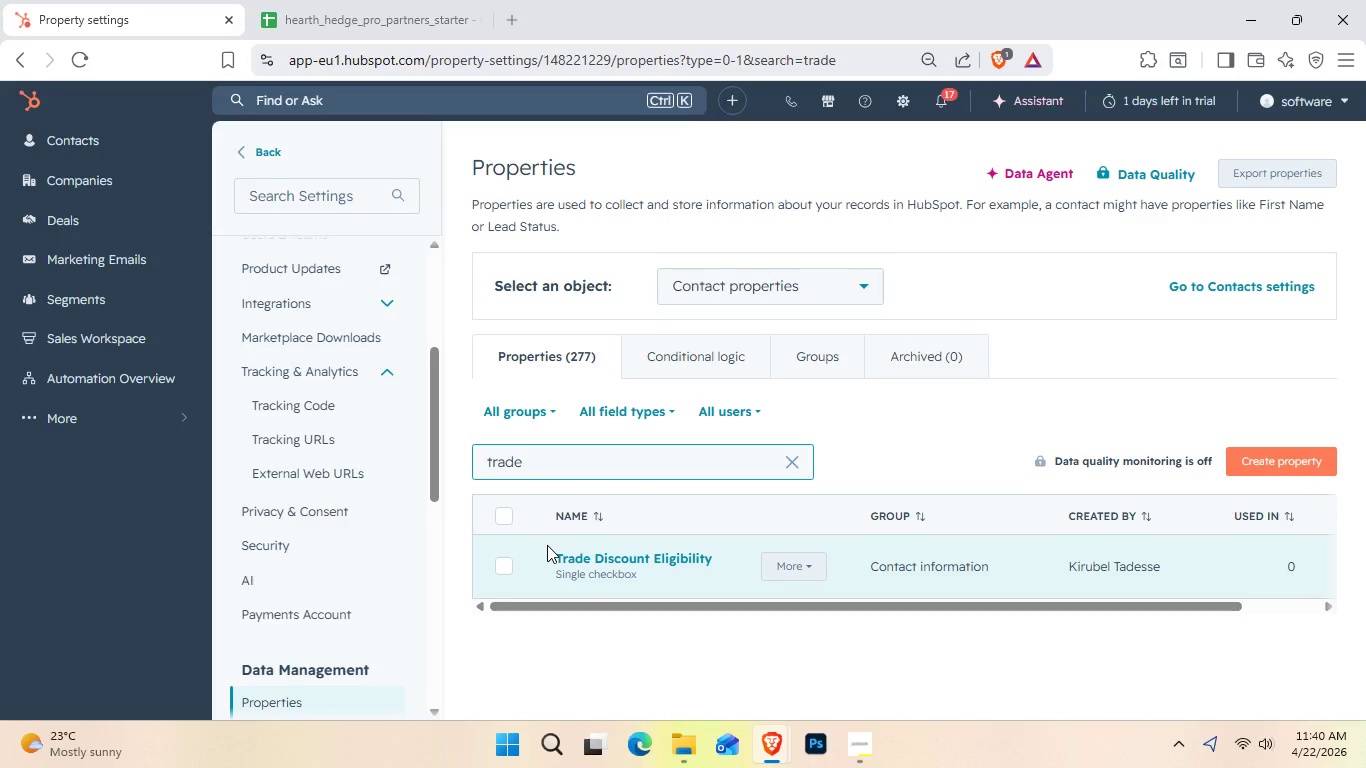 
left_click([865, 747])